 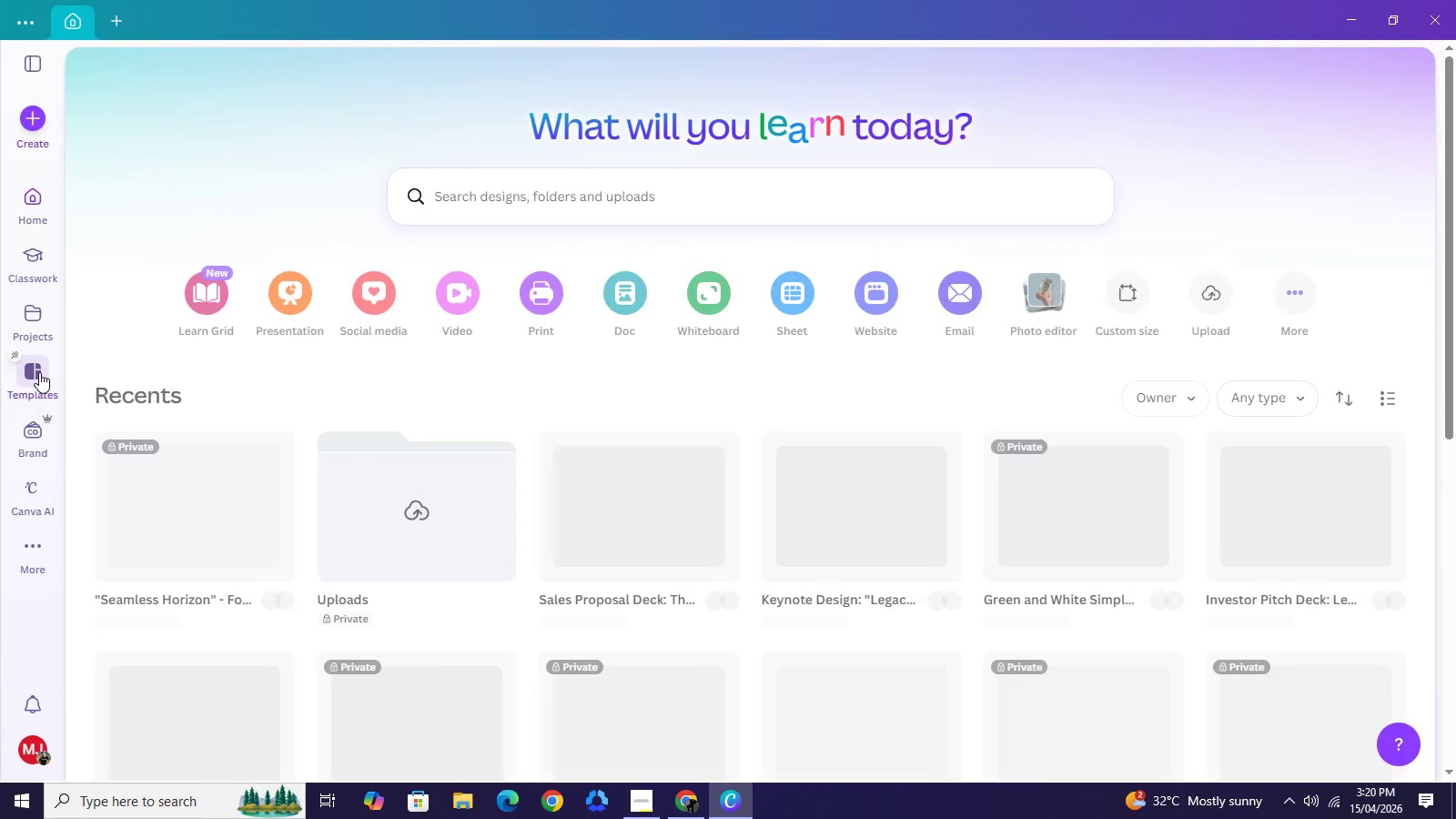 
mouse_move([351, 340])
 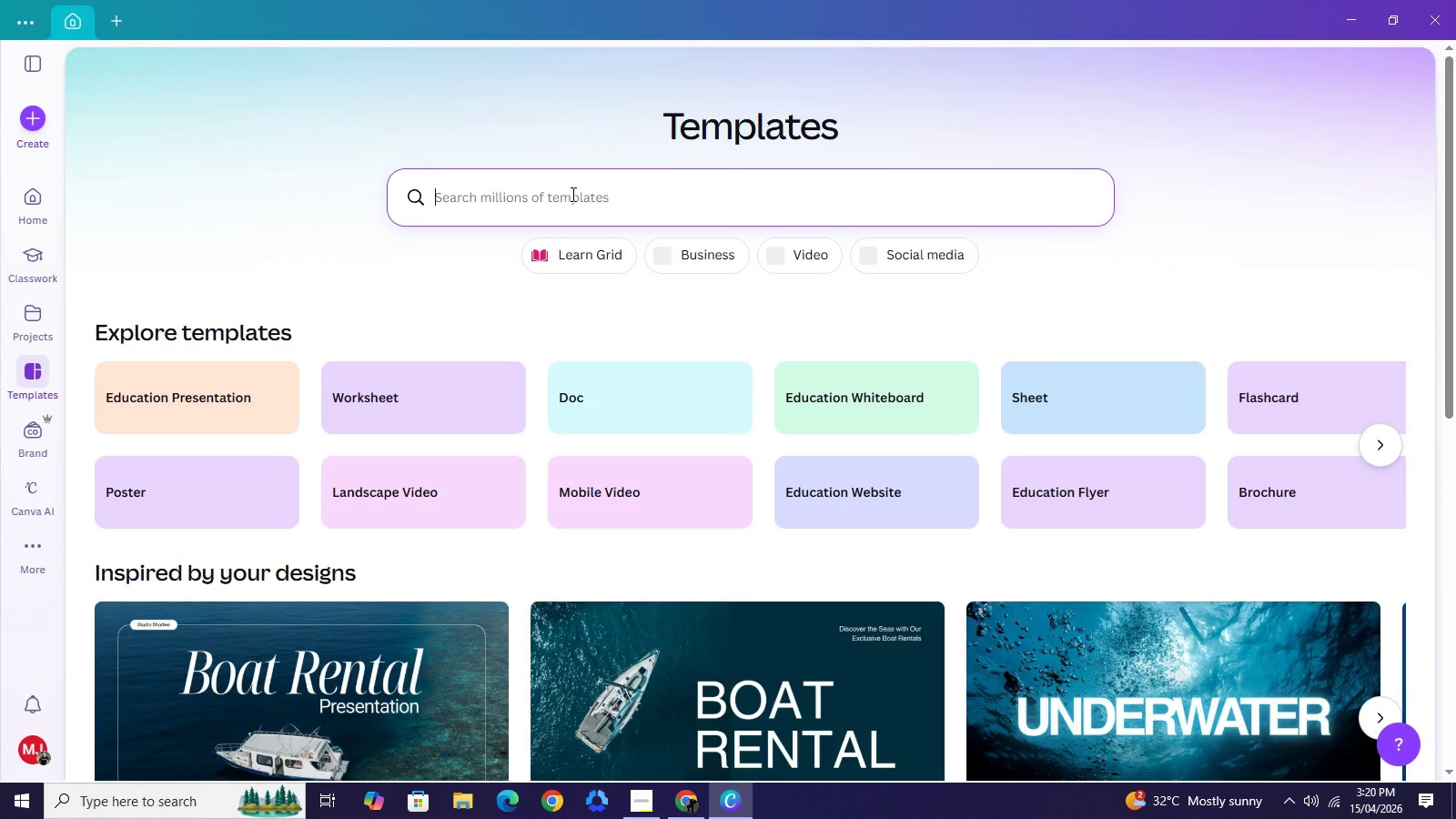 
left_click([571, 194])
 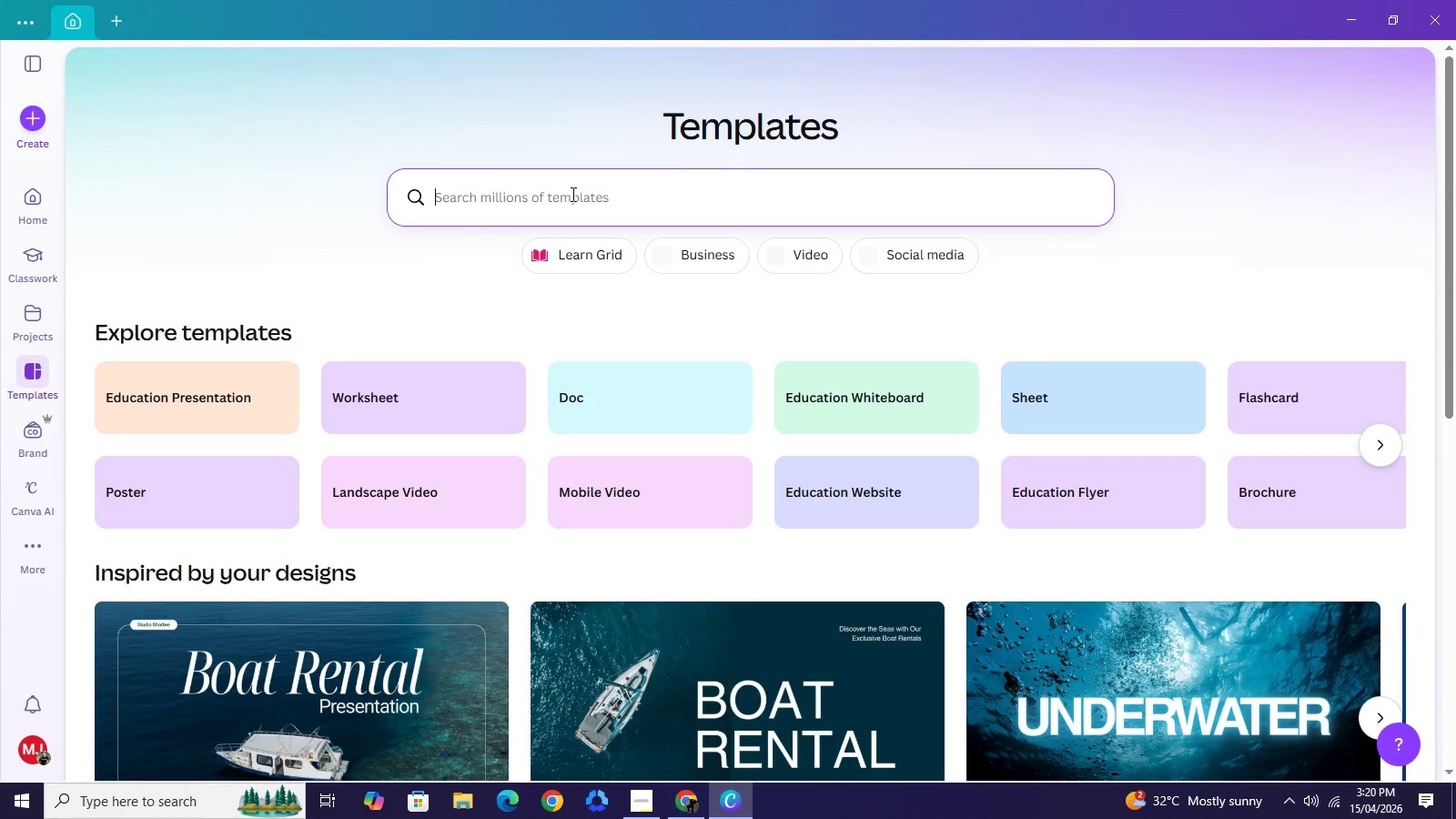 
key(Control+V)
 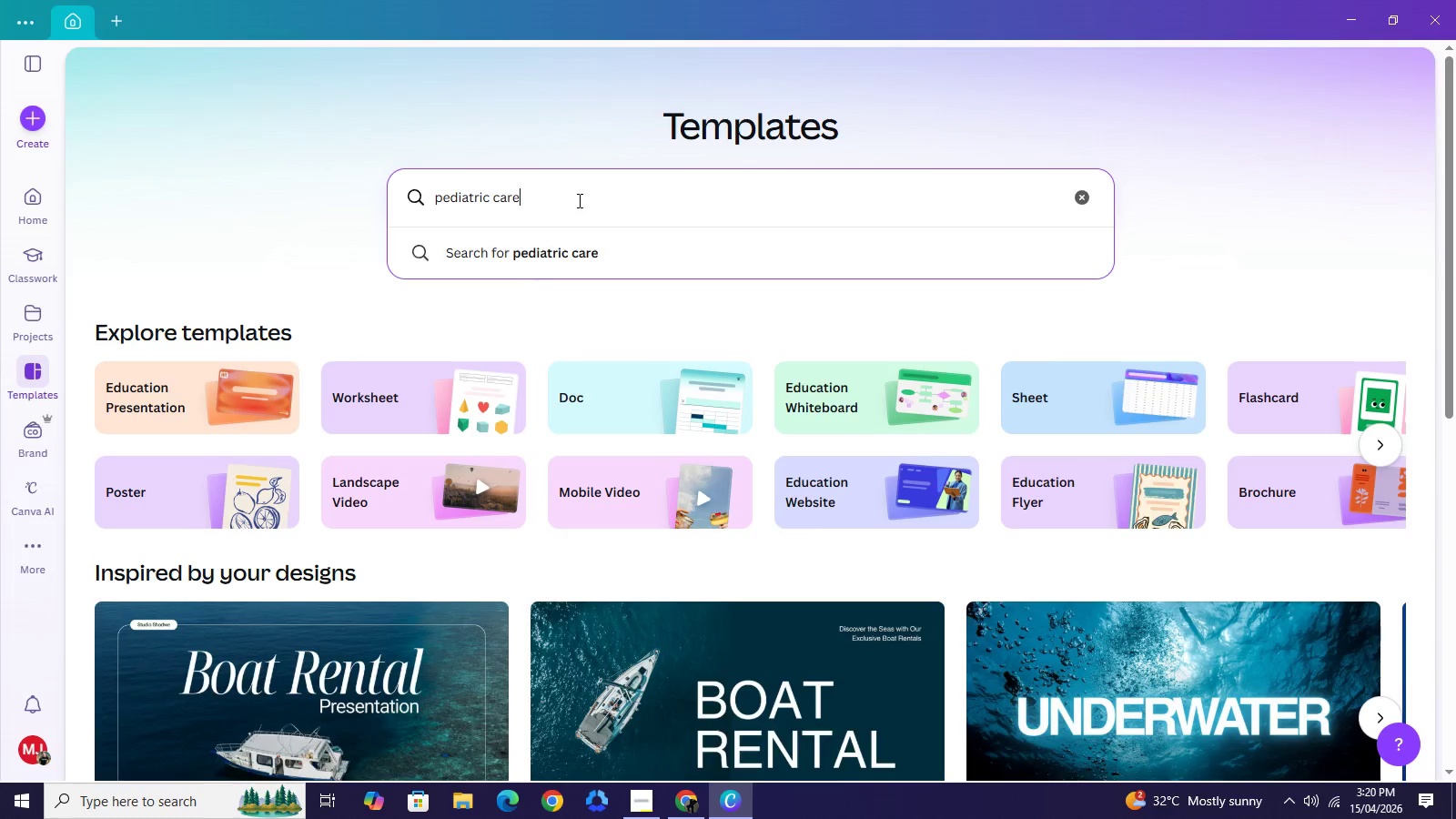 
type( presentation)
key(NumpadEnter)
 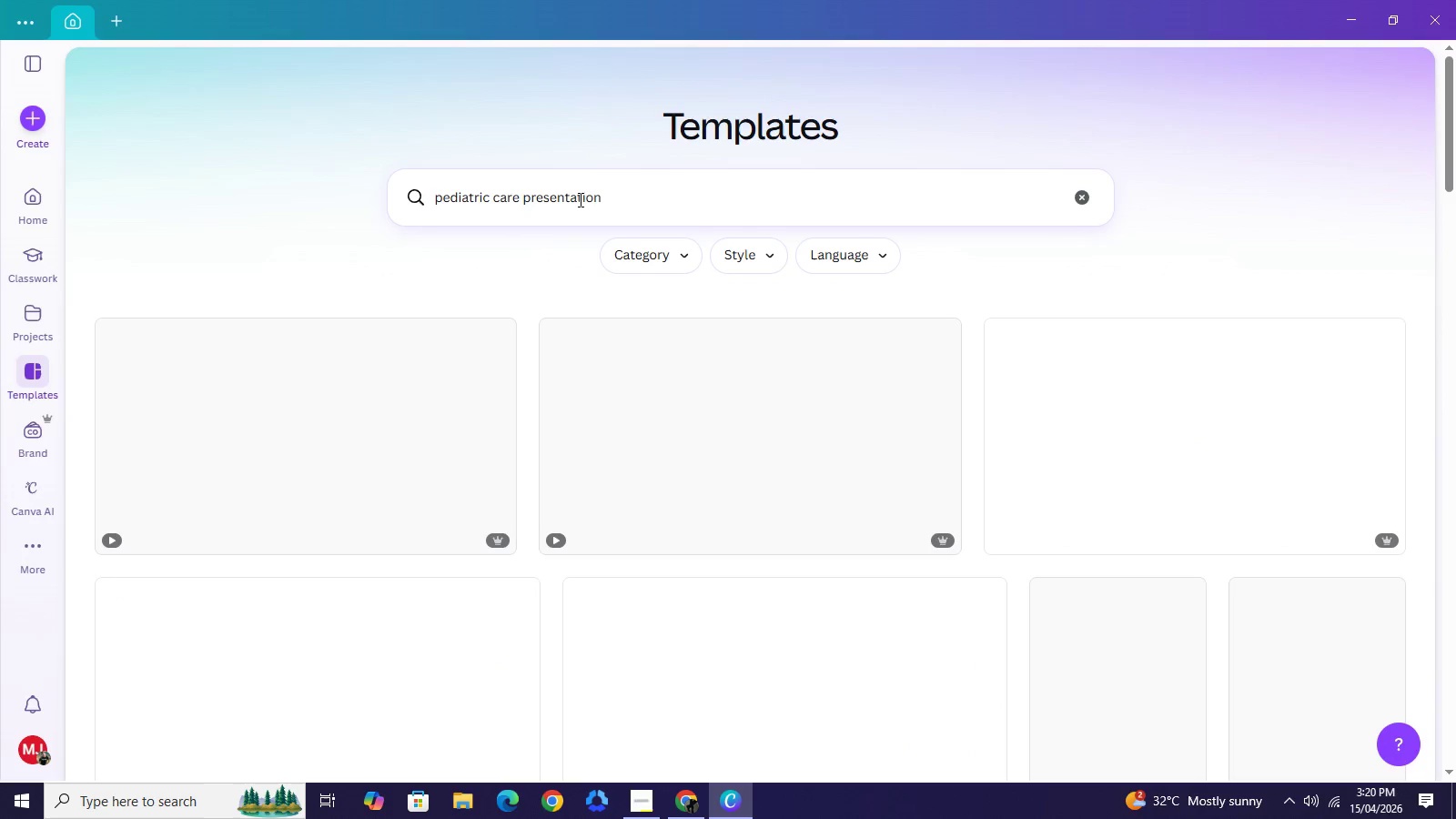 
wait(8.36)
 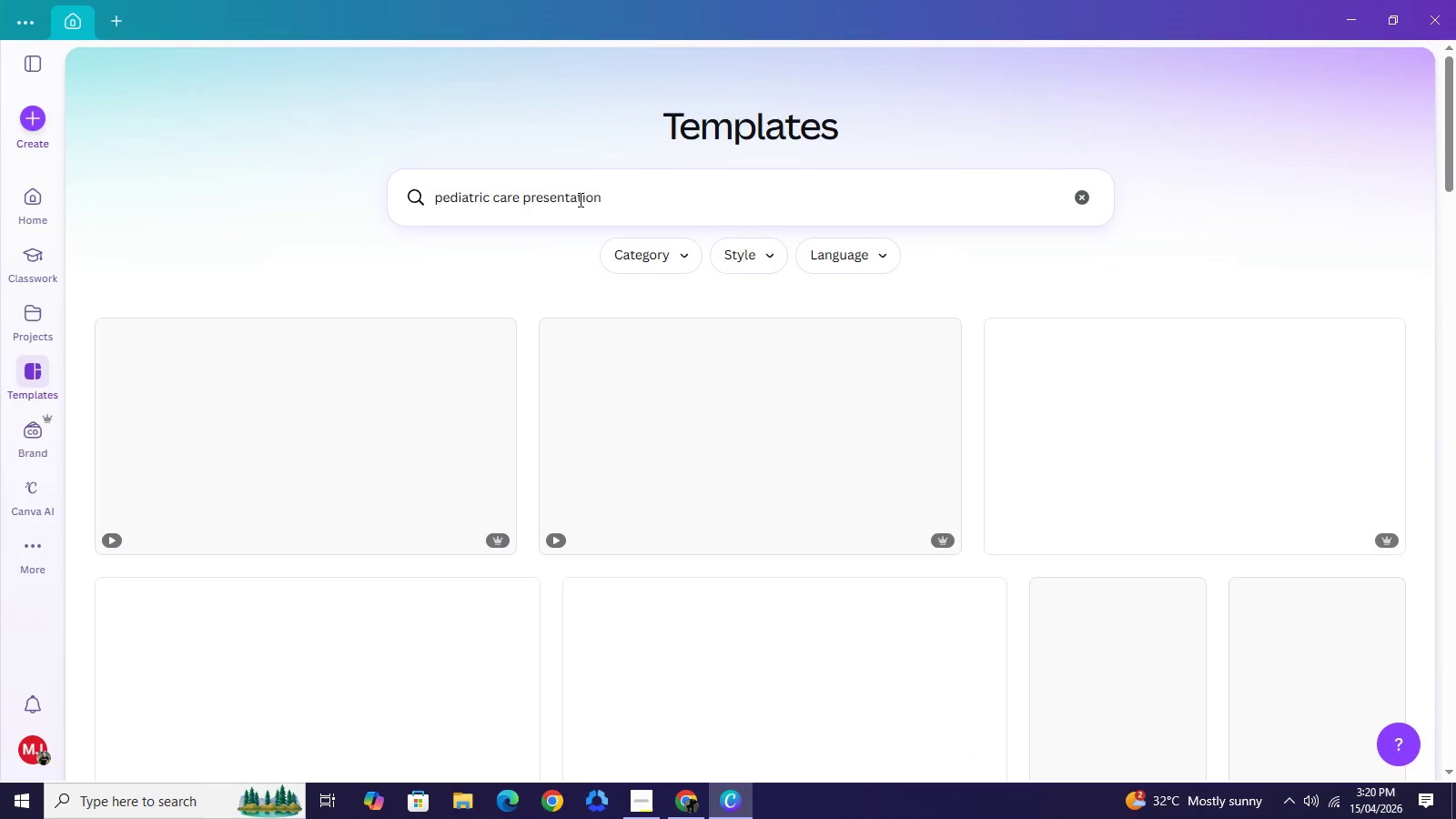 
scroll: coordinate [565, 430], scroll_direction: down, amount: 1.0
 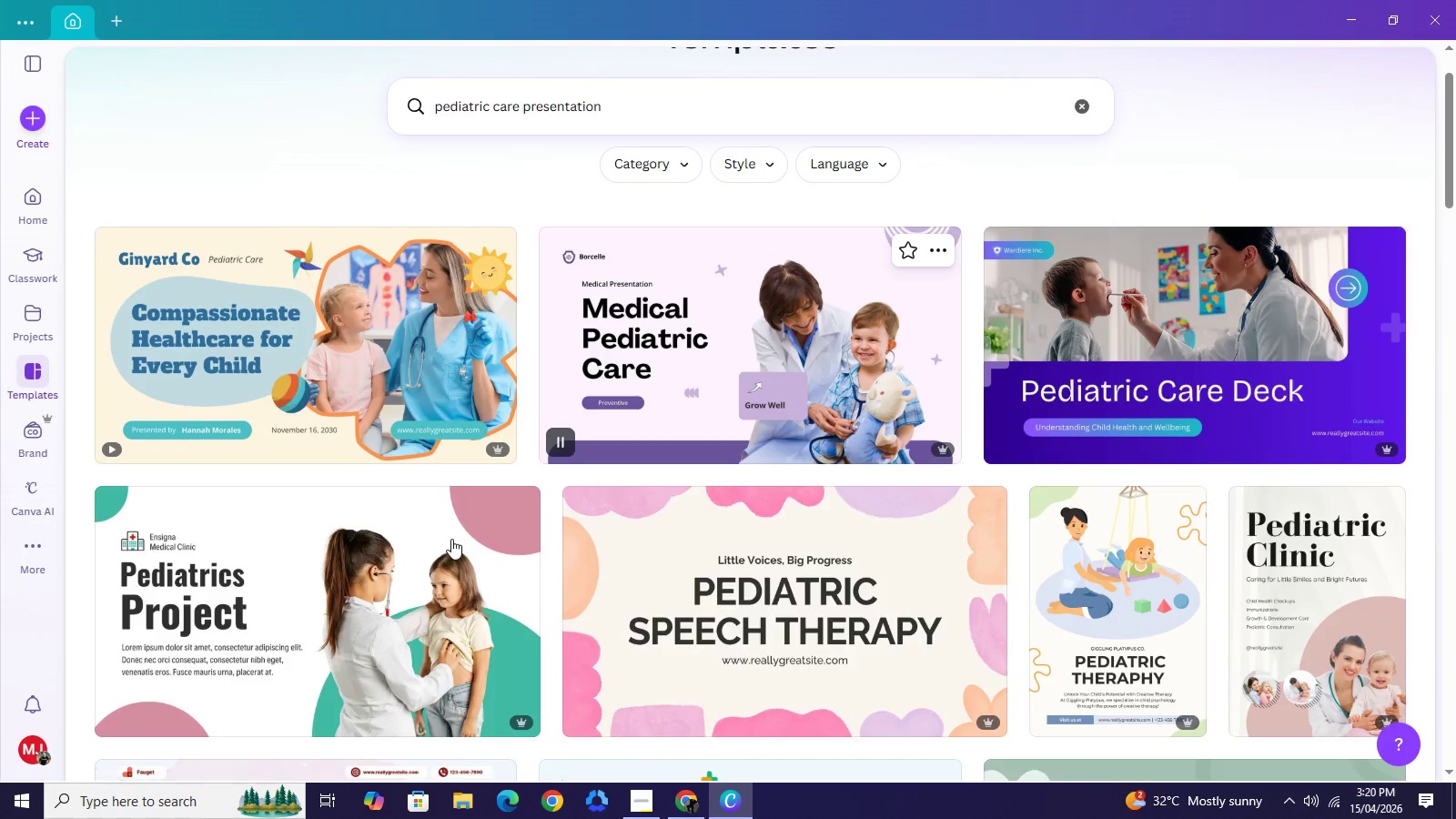 
mouse_move([473, 546])
 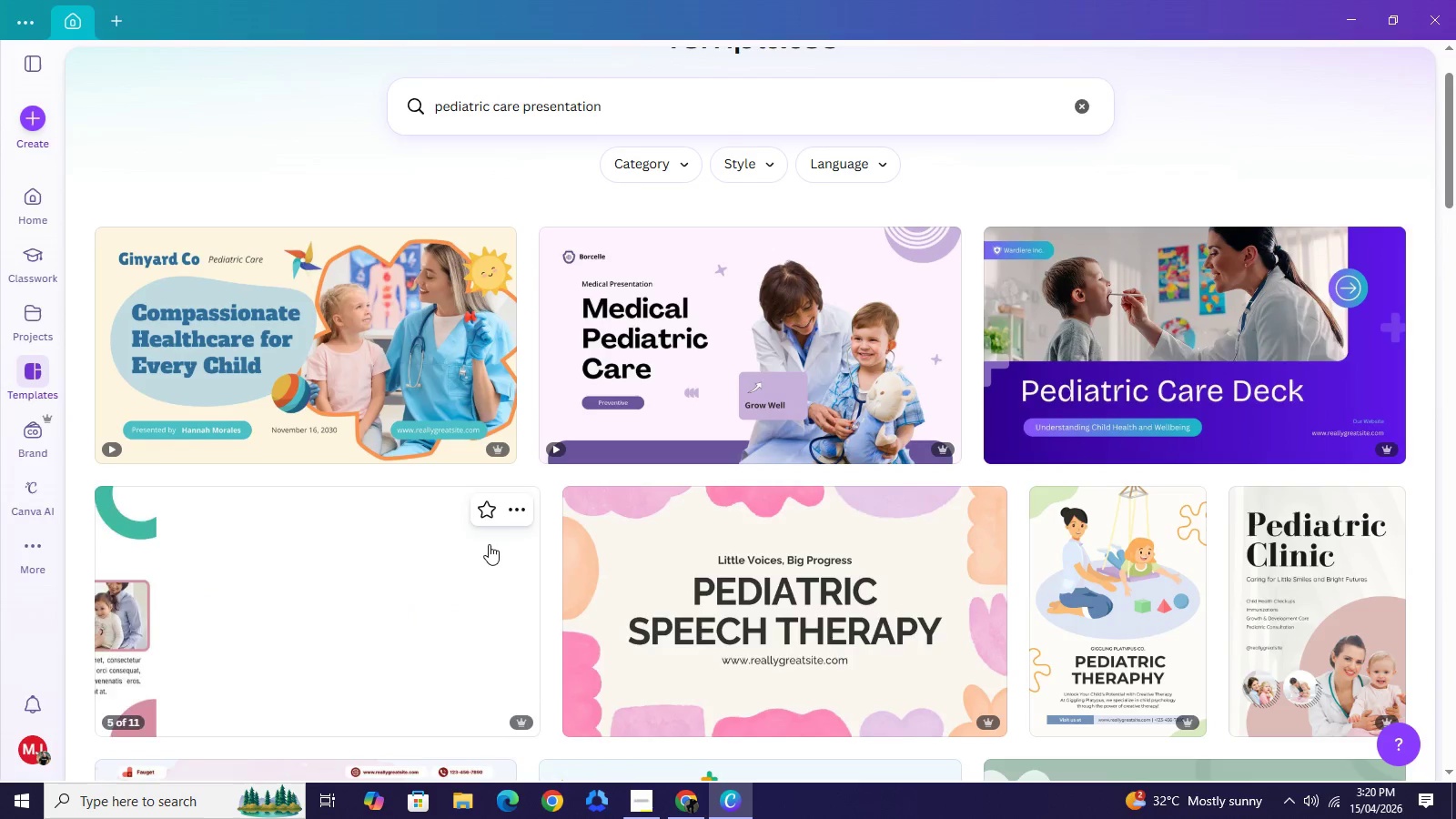 
mouse_move([496, 542])
 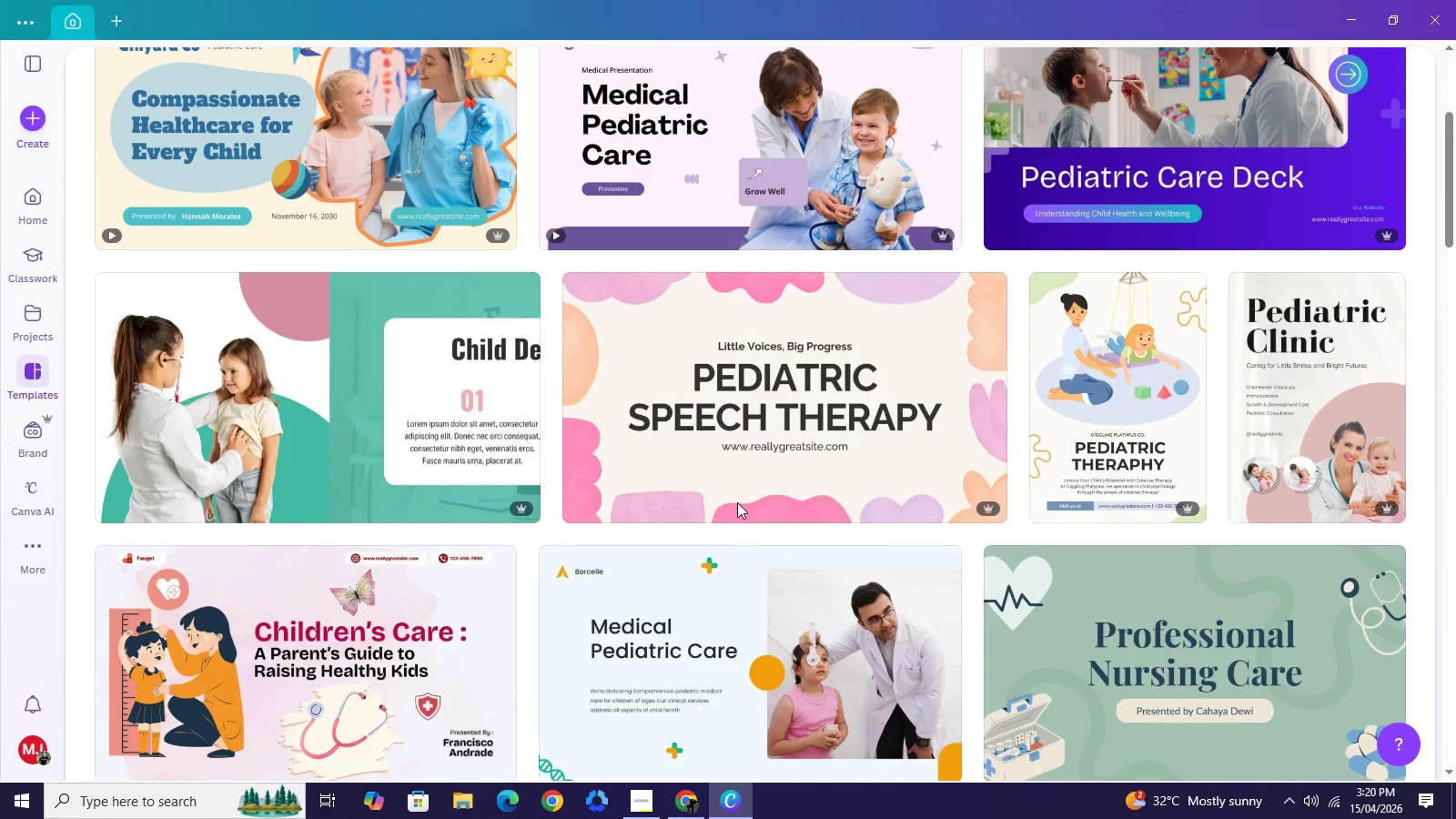 
scroll: coordinate [752, 499], scroll_direction: down, amount: 4.0
 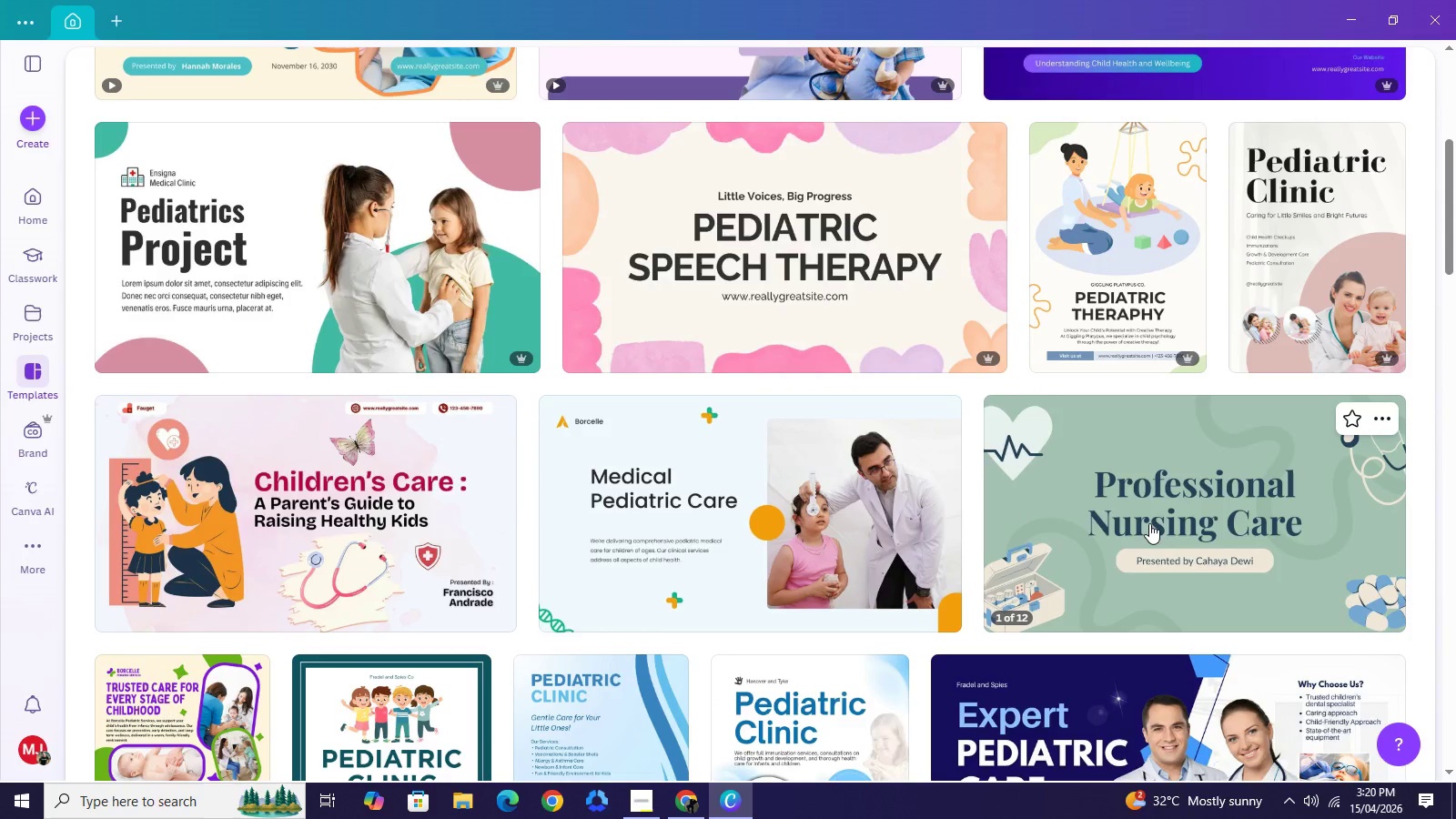 
mouse_move([1127, 518])
 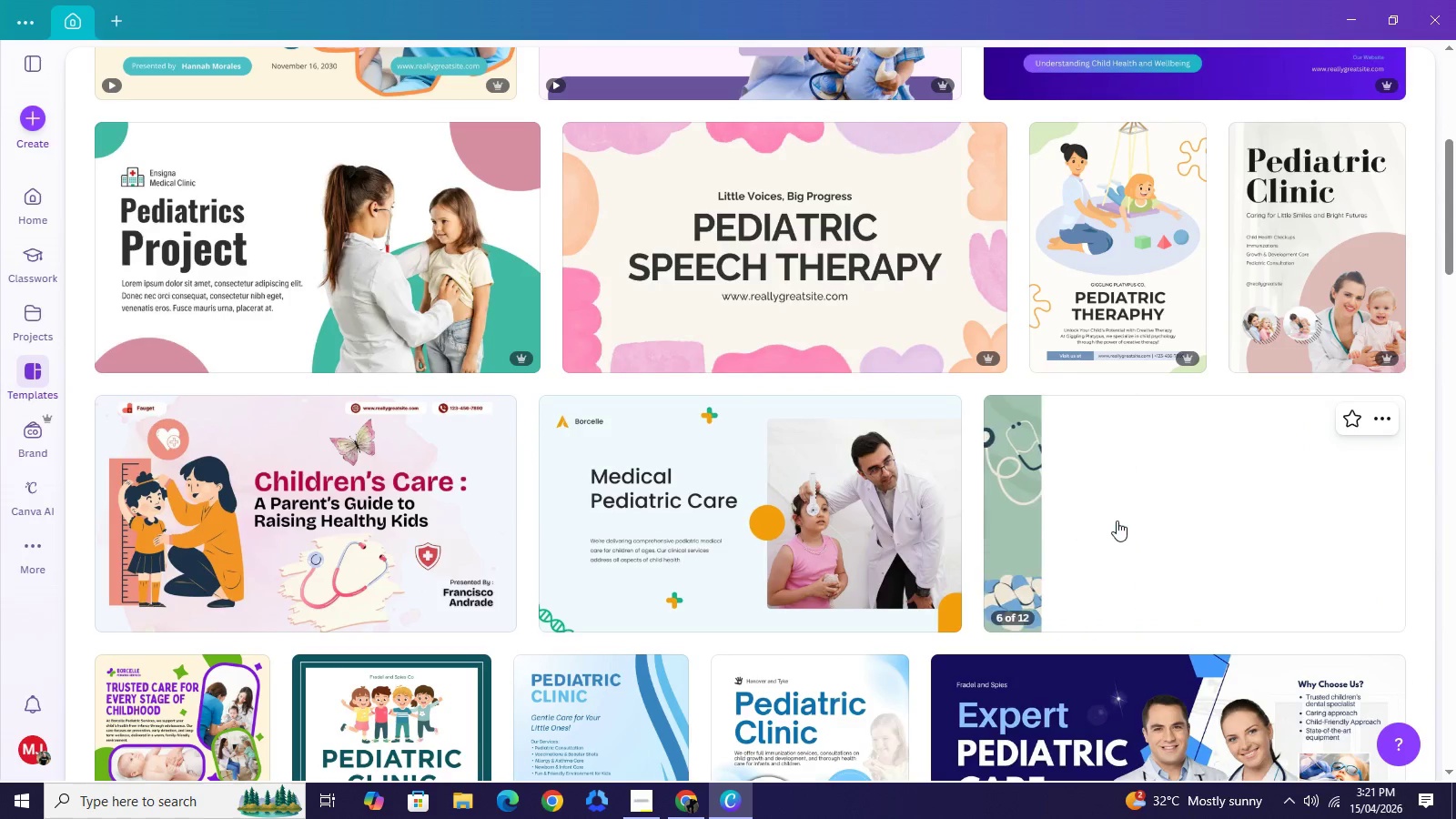 
wait(6.28)
 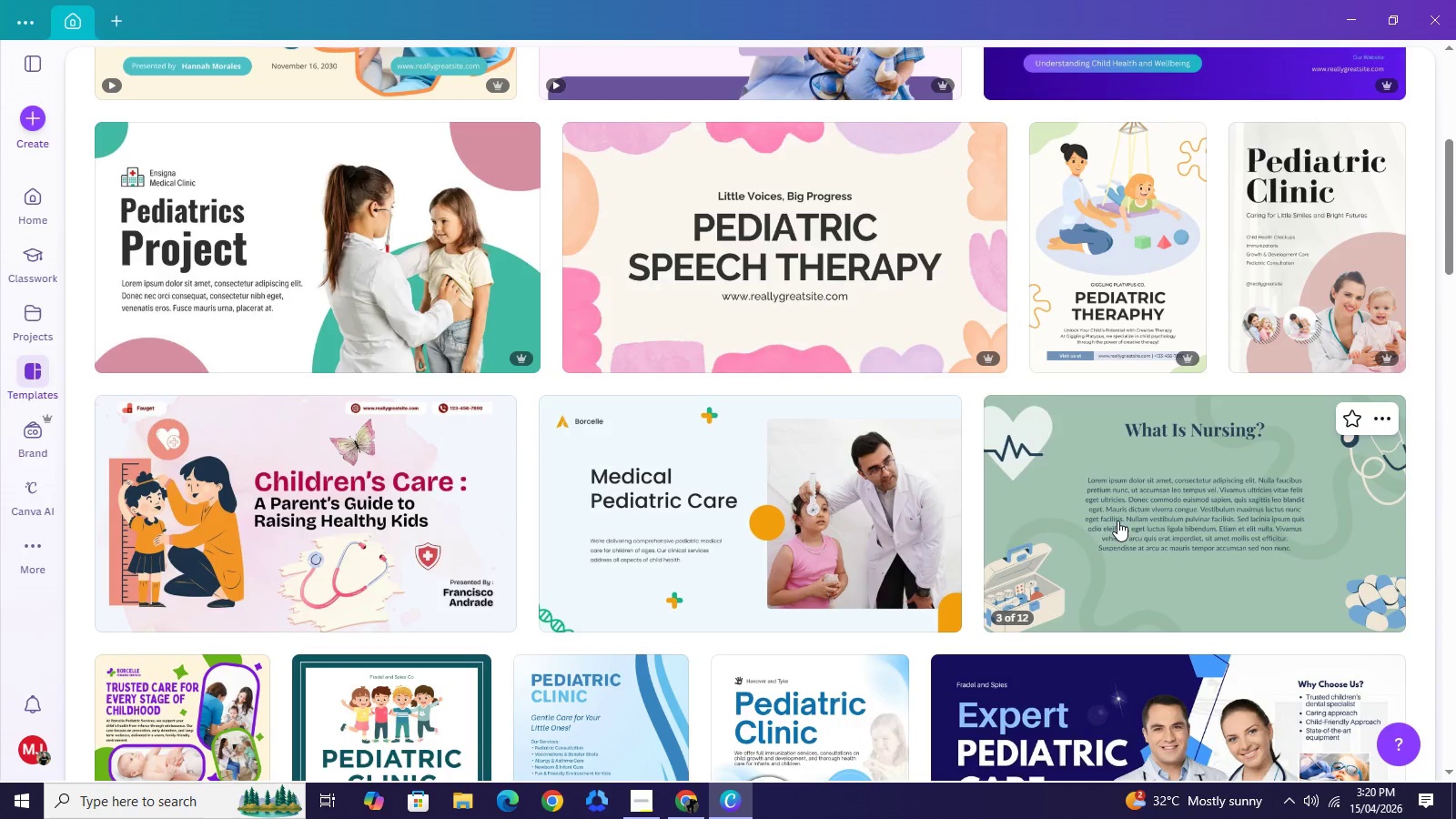 
mouse_move([1189, 528])
 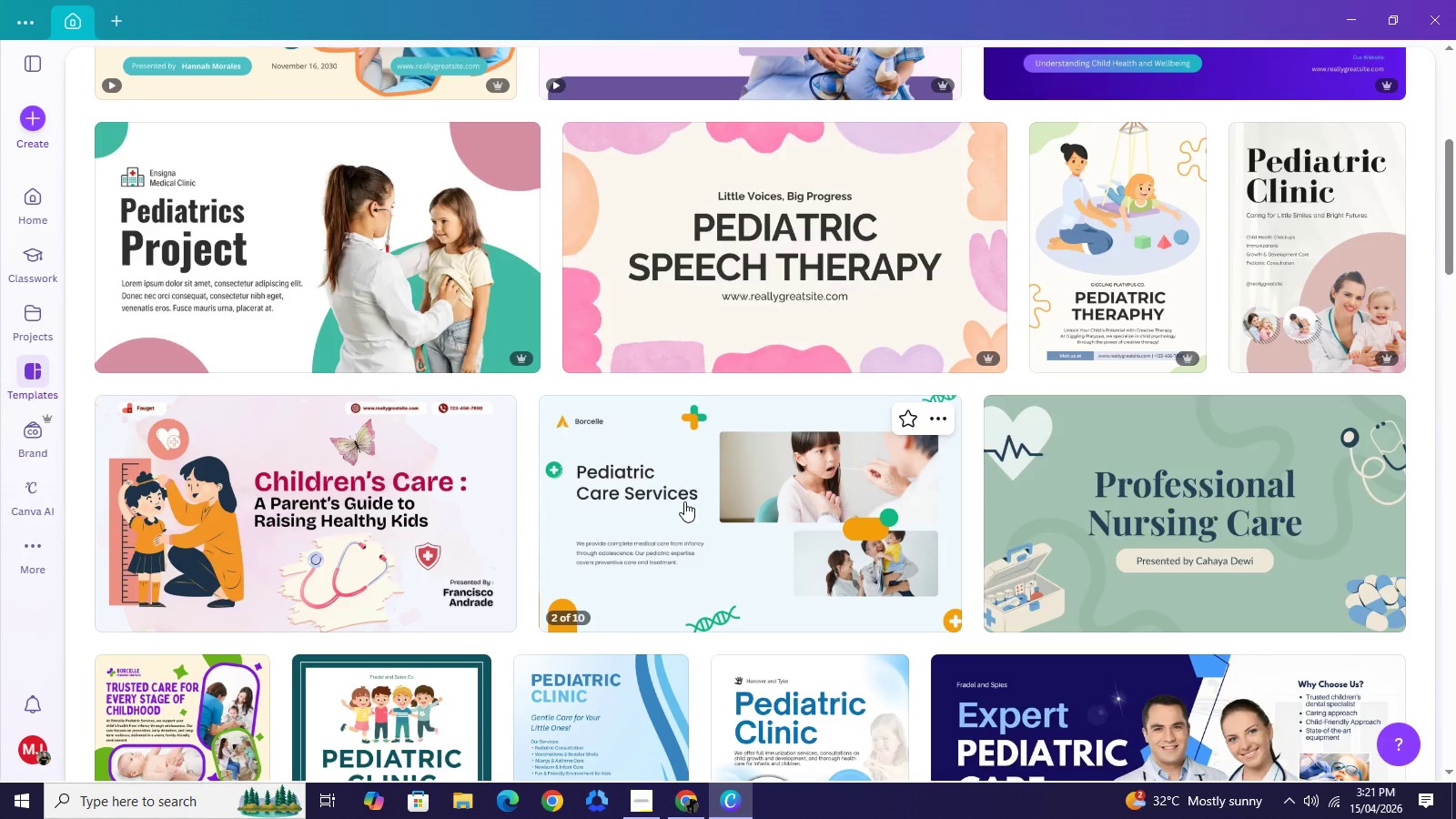 
scroll: coordinate [310, 627], scroll_direction: down, amount: 12.0
 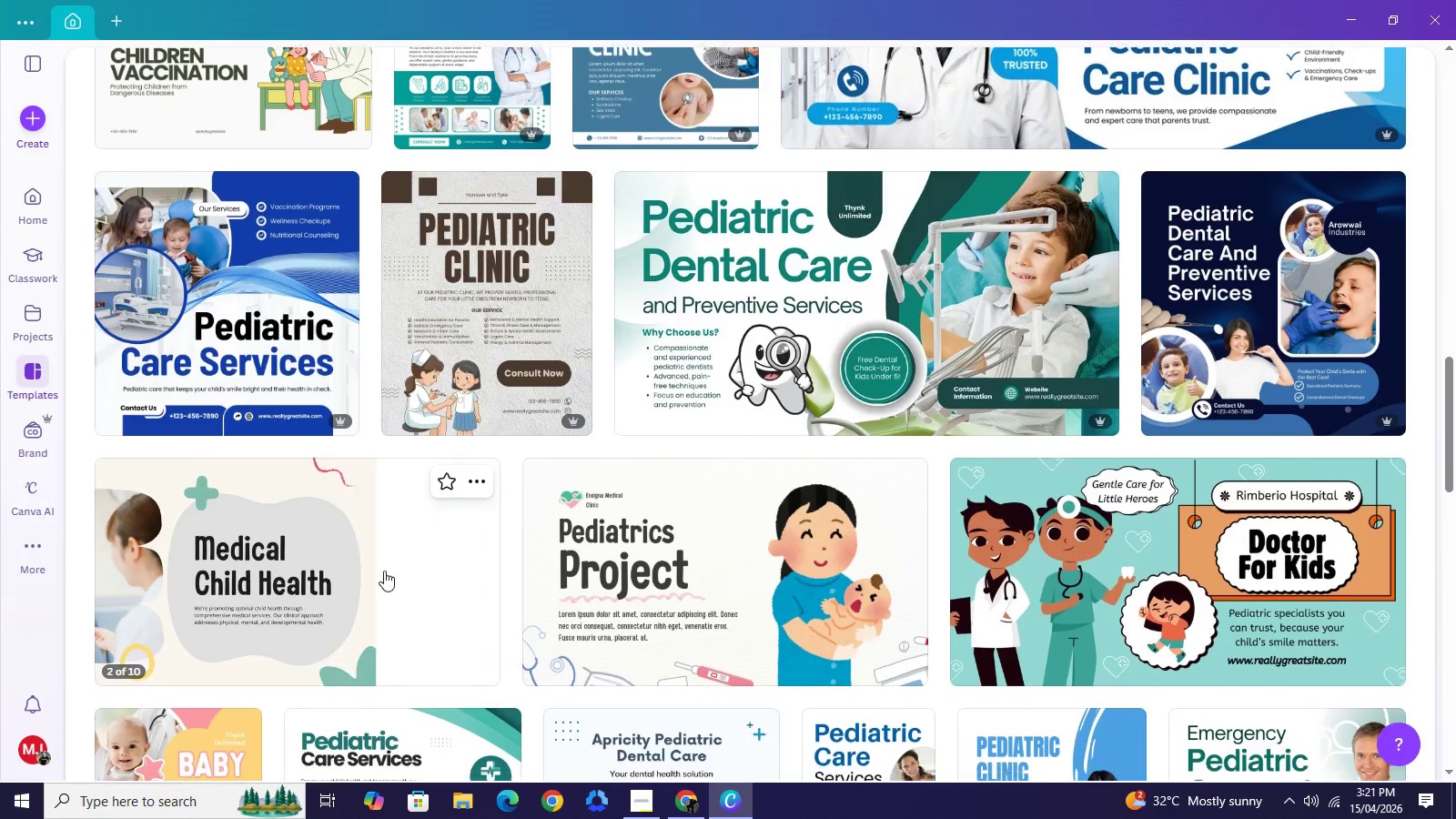 
scroll: coordinate [563, 602], scroll_direction: down, amount: 12.0
 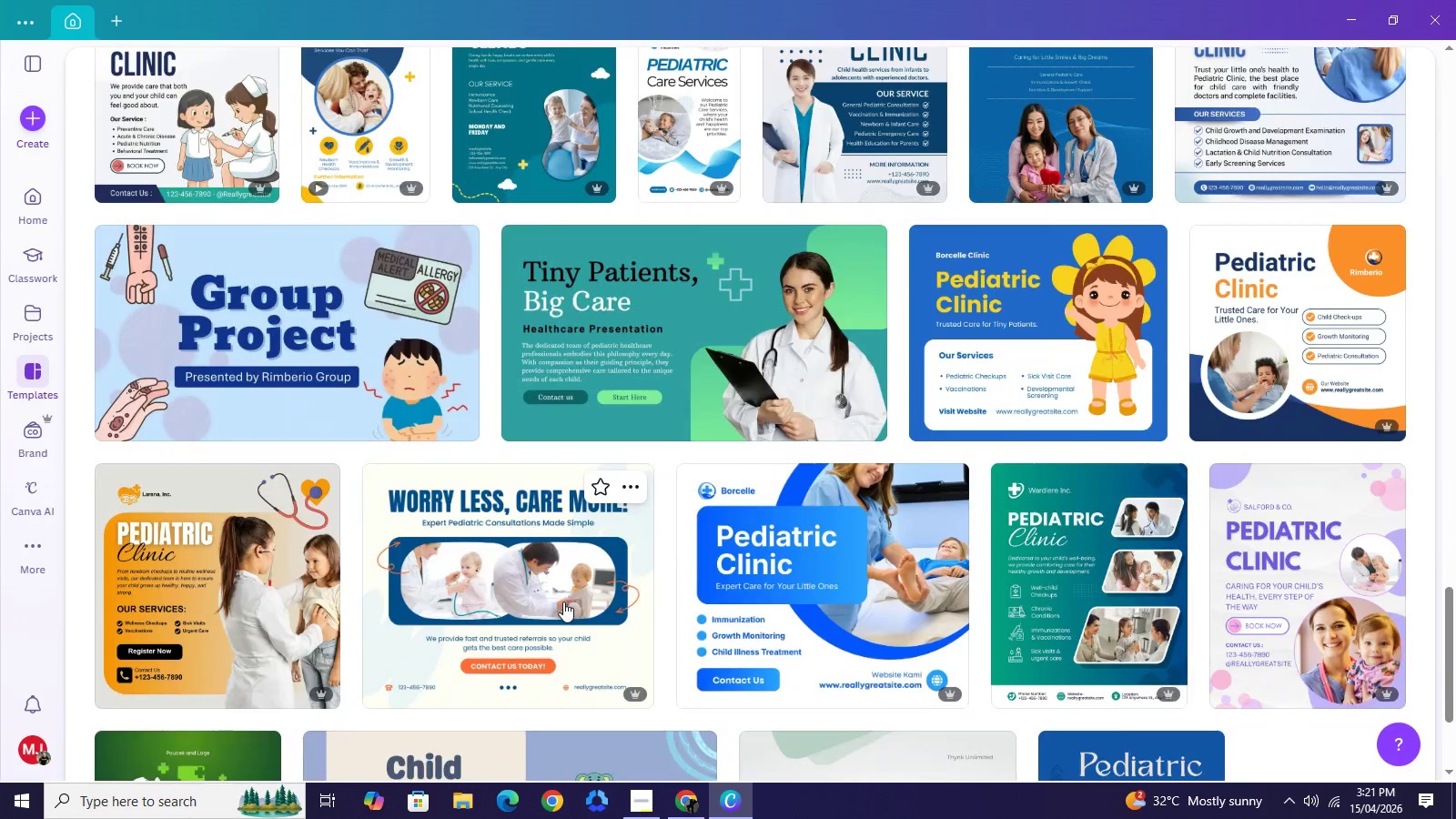 
scroll: coordinate [568, 592], scroll_direction: up, amount: 30.0
 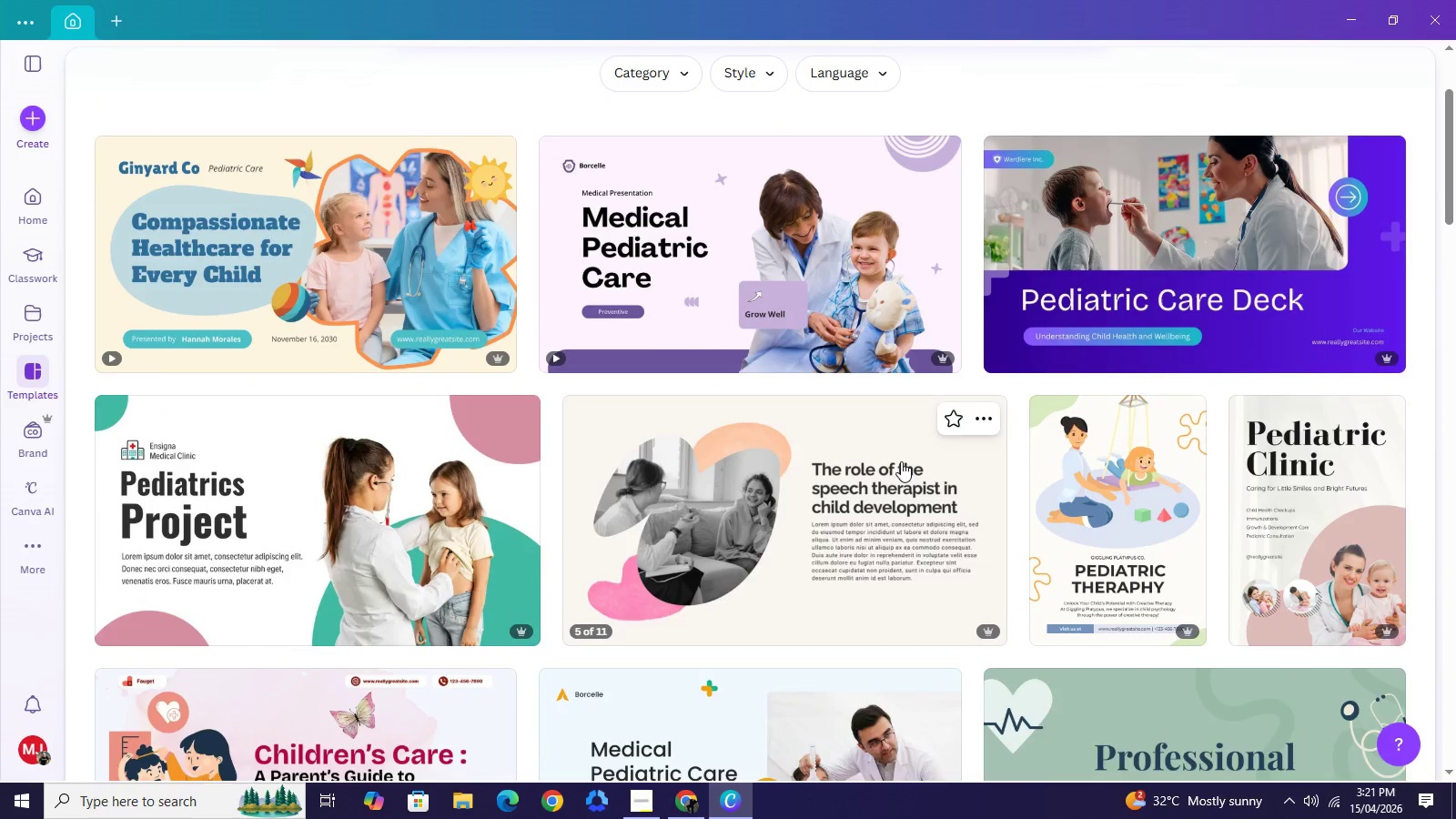 
wait(5.99)
 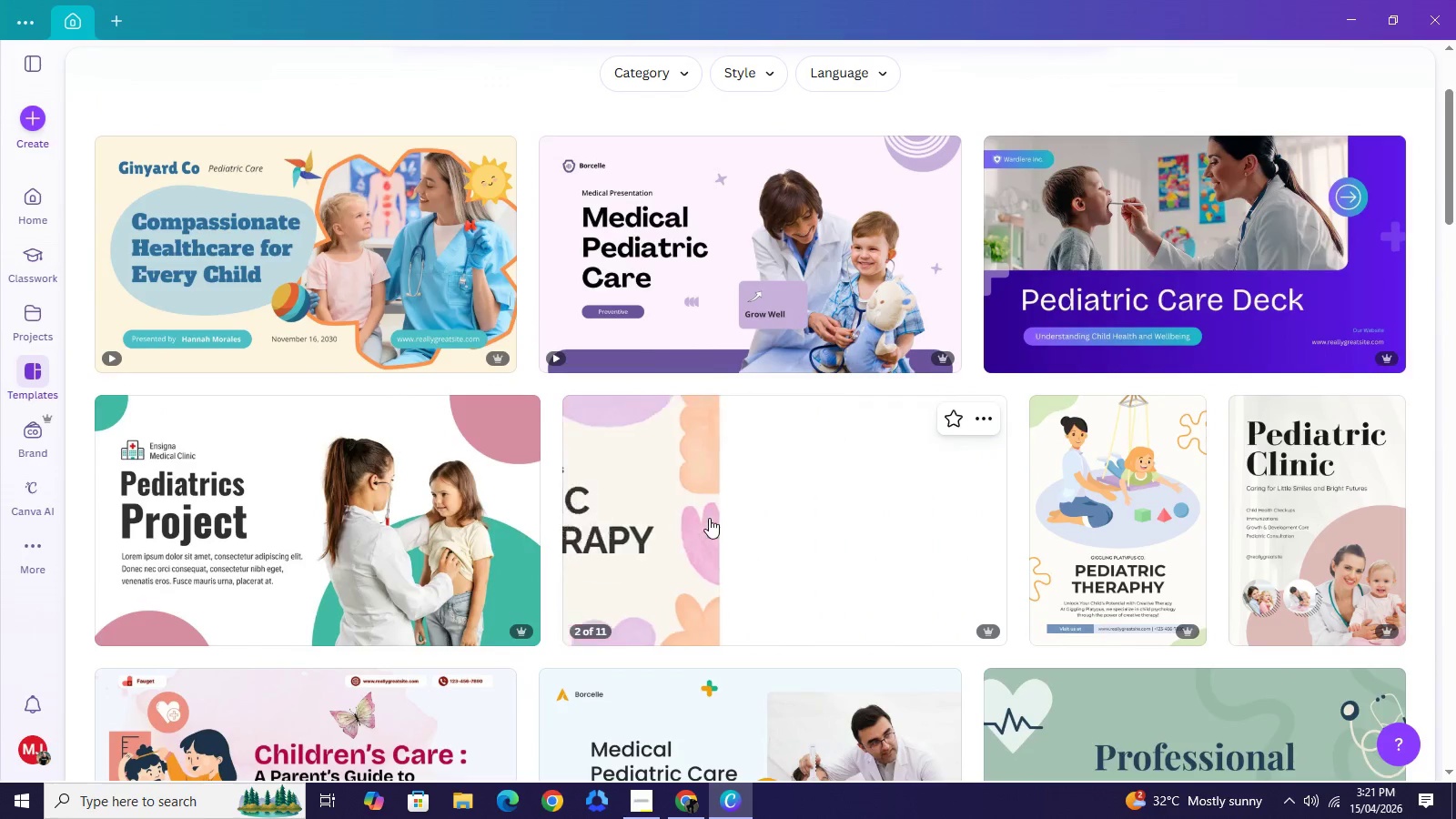 
scroll: coordinate [895, 466], scroll_direction: up, amount: 3.0
 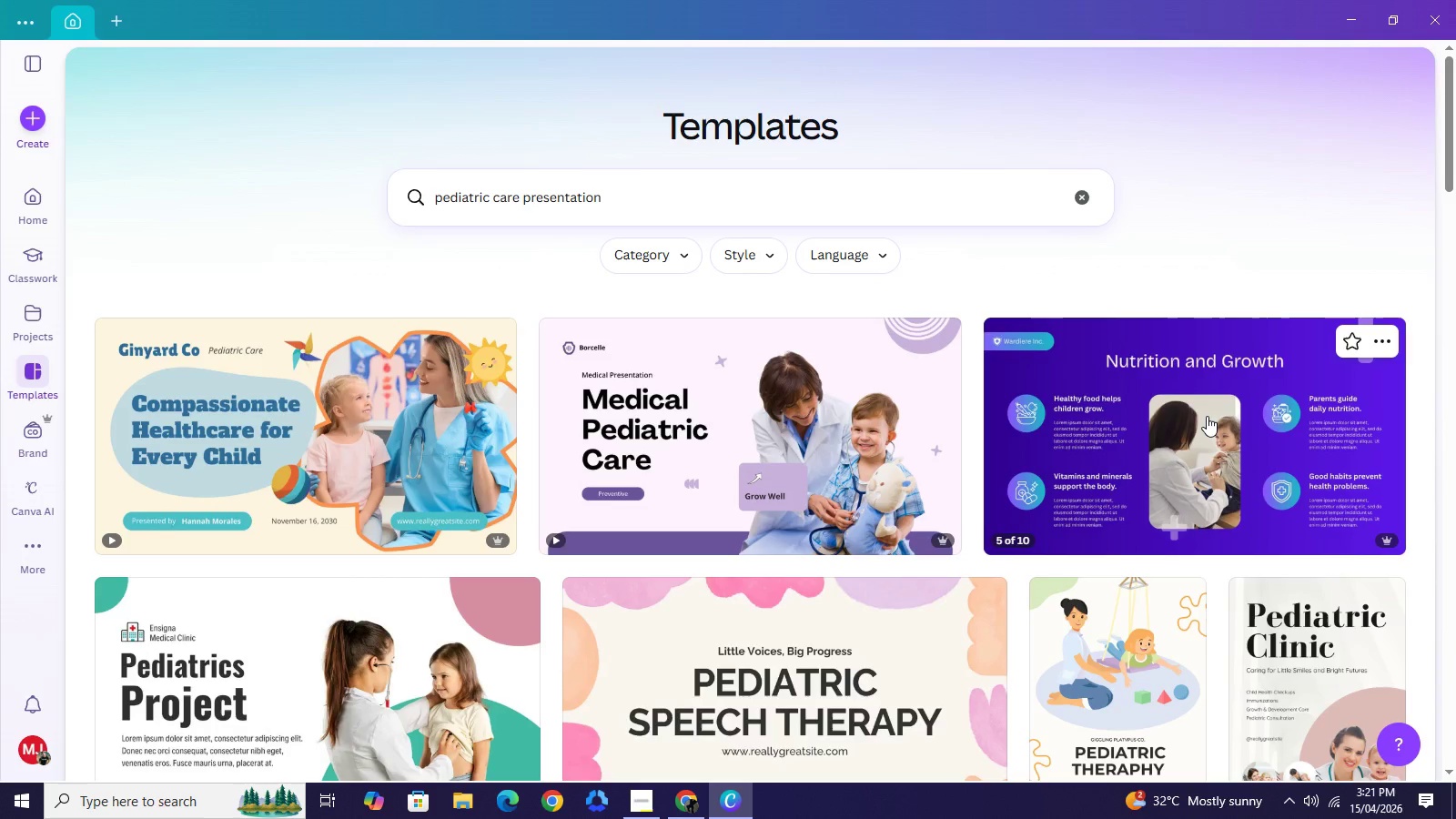 
wait(10.56)
 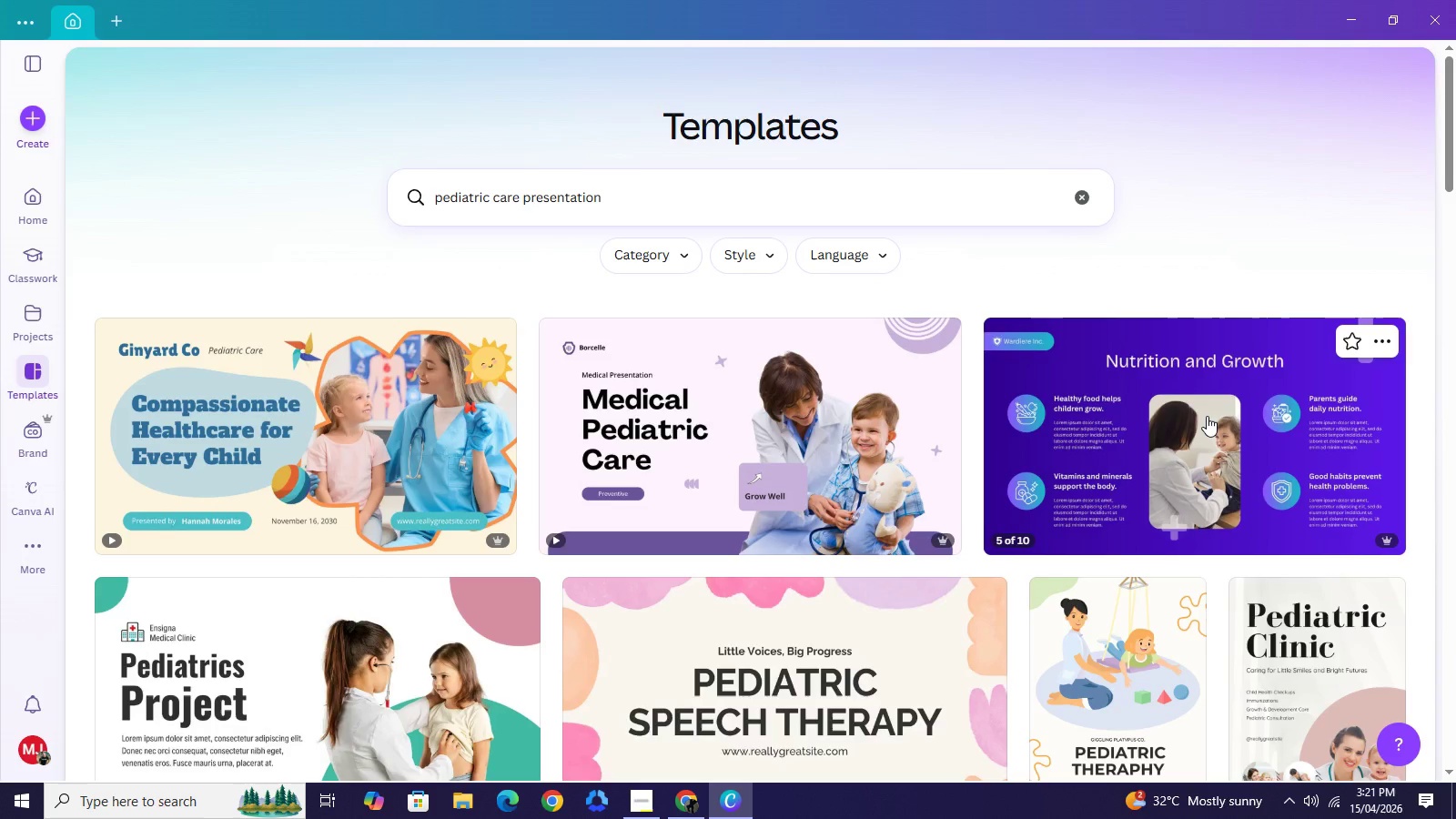 
scroll: coordinate [1166, 411], scroll_direction: down, amount: 10.0
 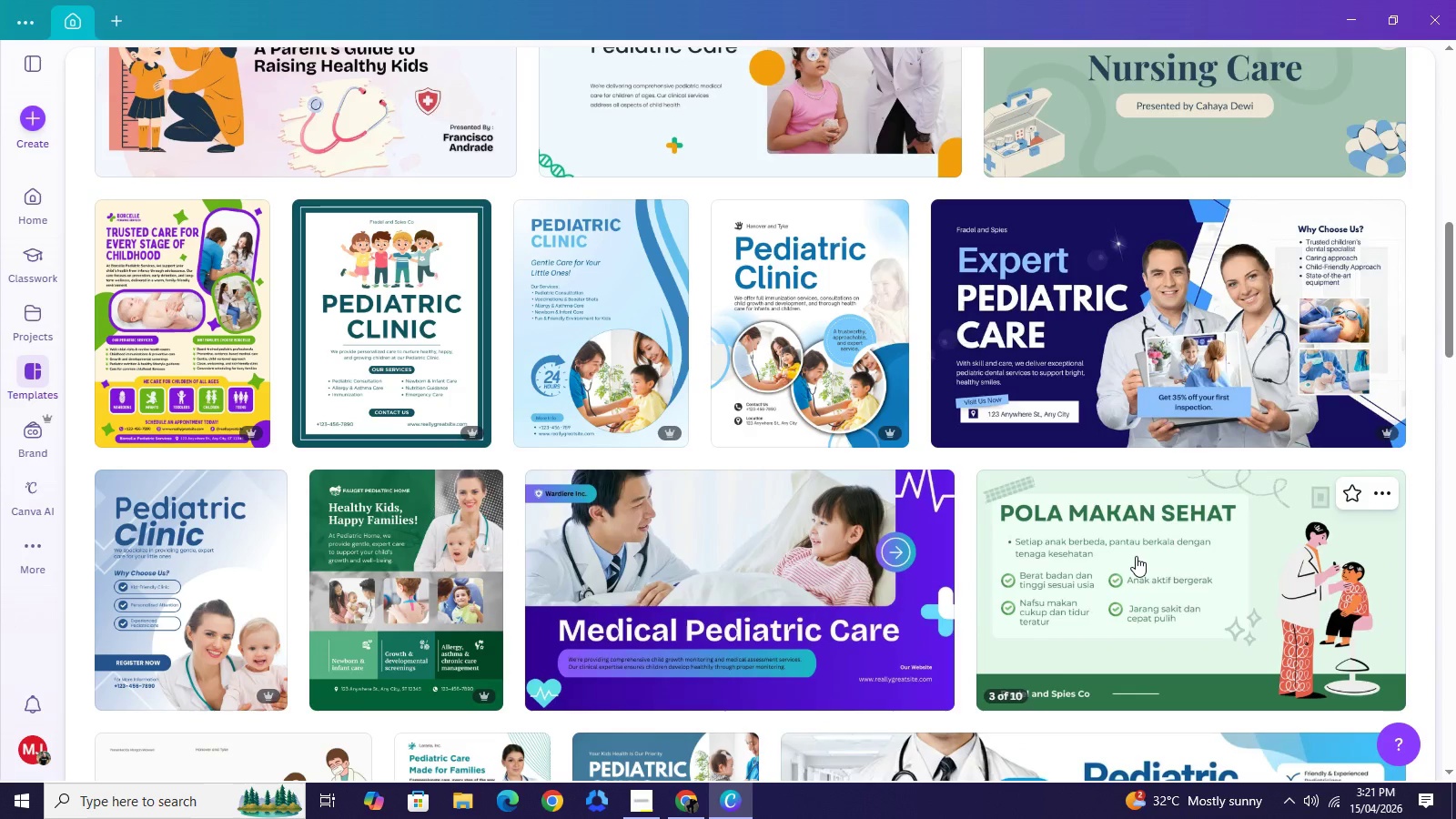 
scroll: coordinate [1134, 561], scroll_direction: down, amount: 8.0
 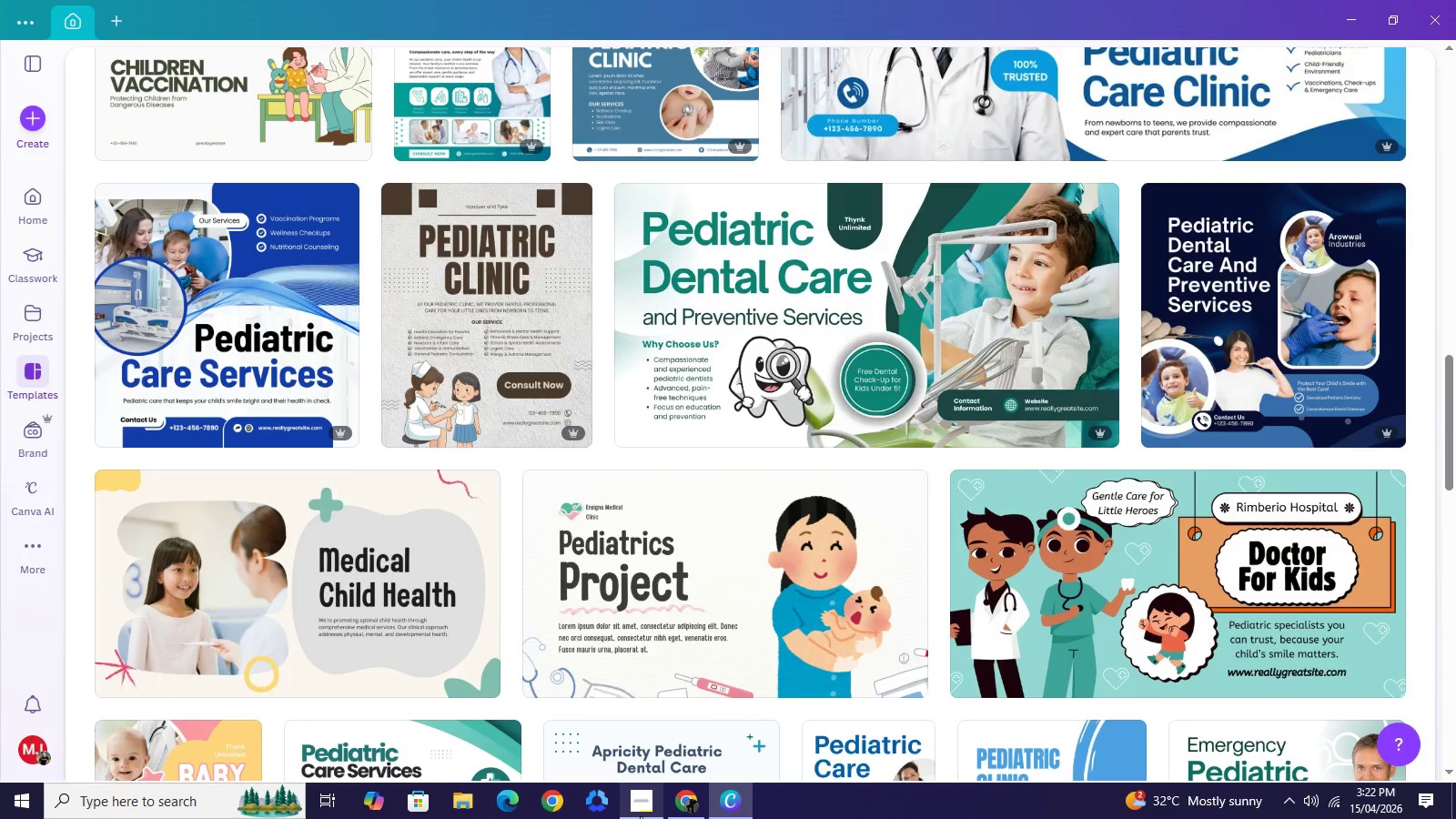 
left_click([640, 814])